 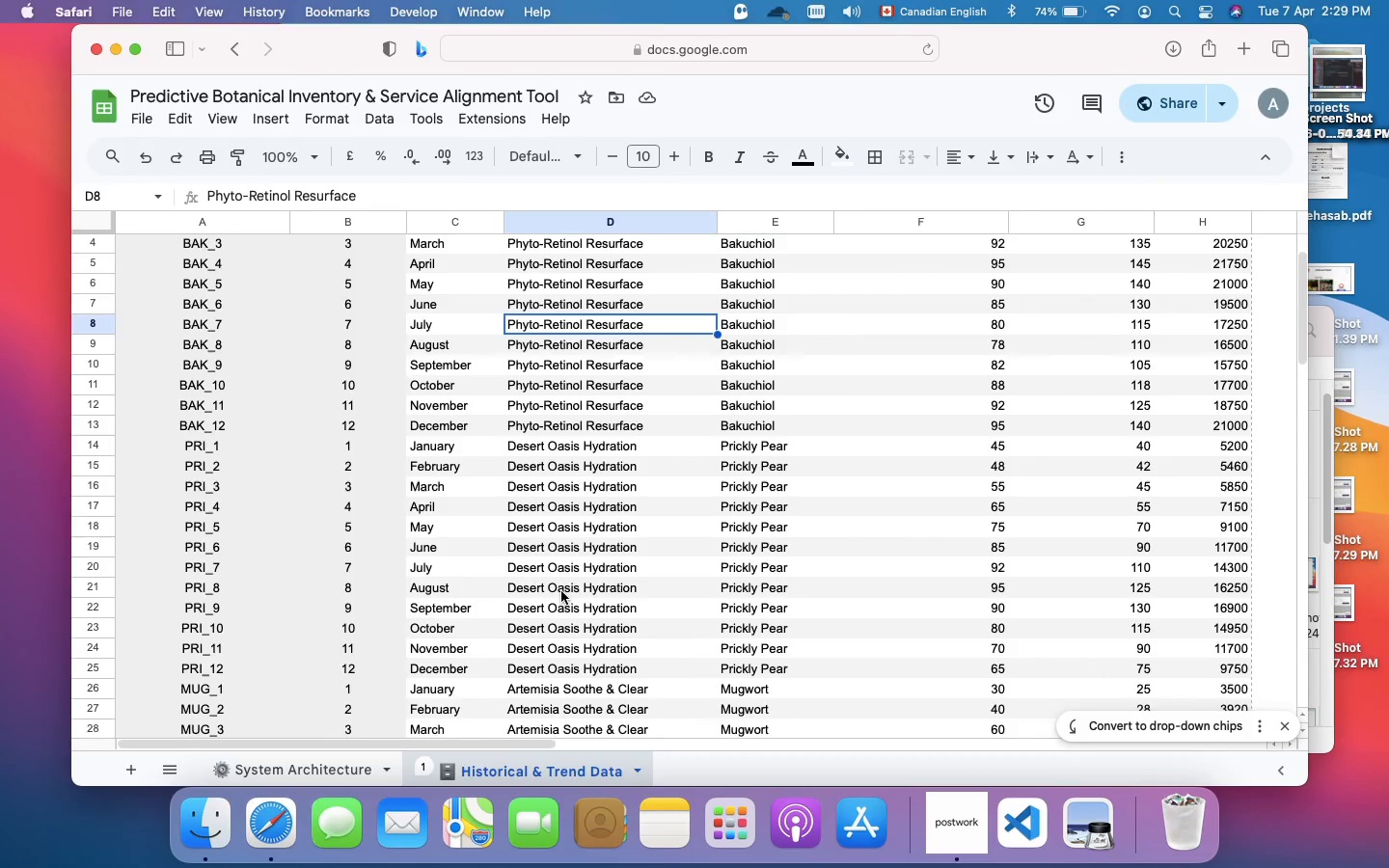 
scroll: coordinate [561, 591], scroll_direction: up, amount: 4.0
 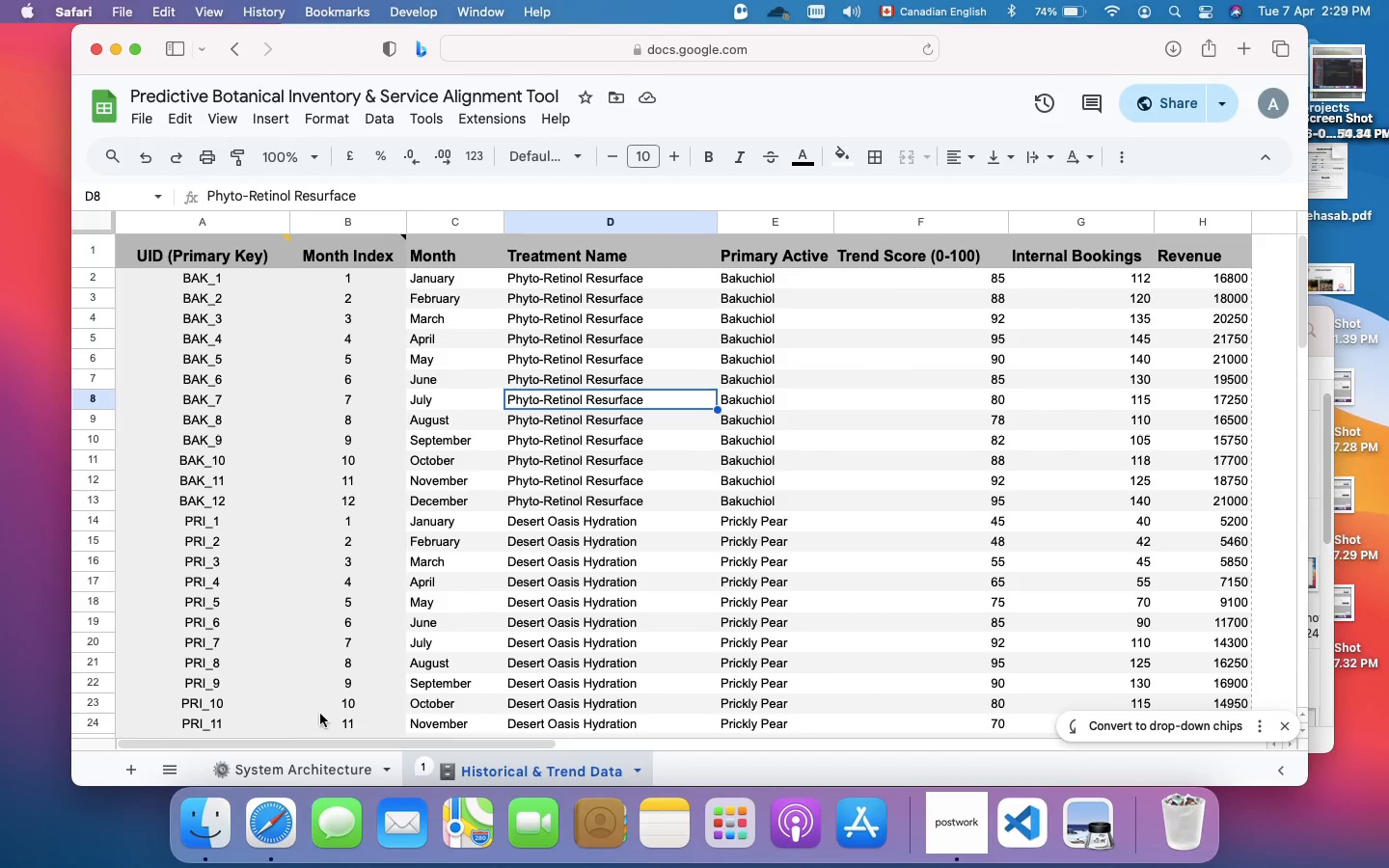 
left_click([296, 769])
 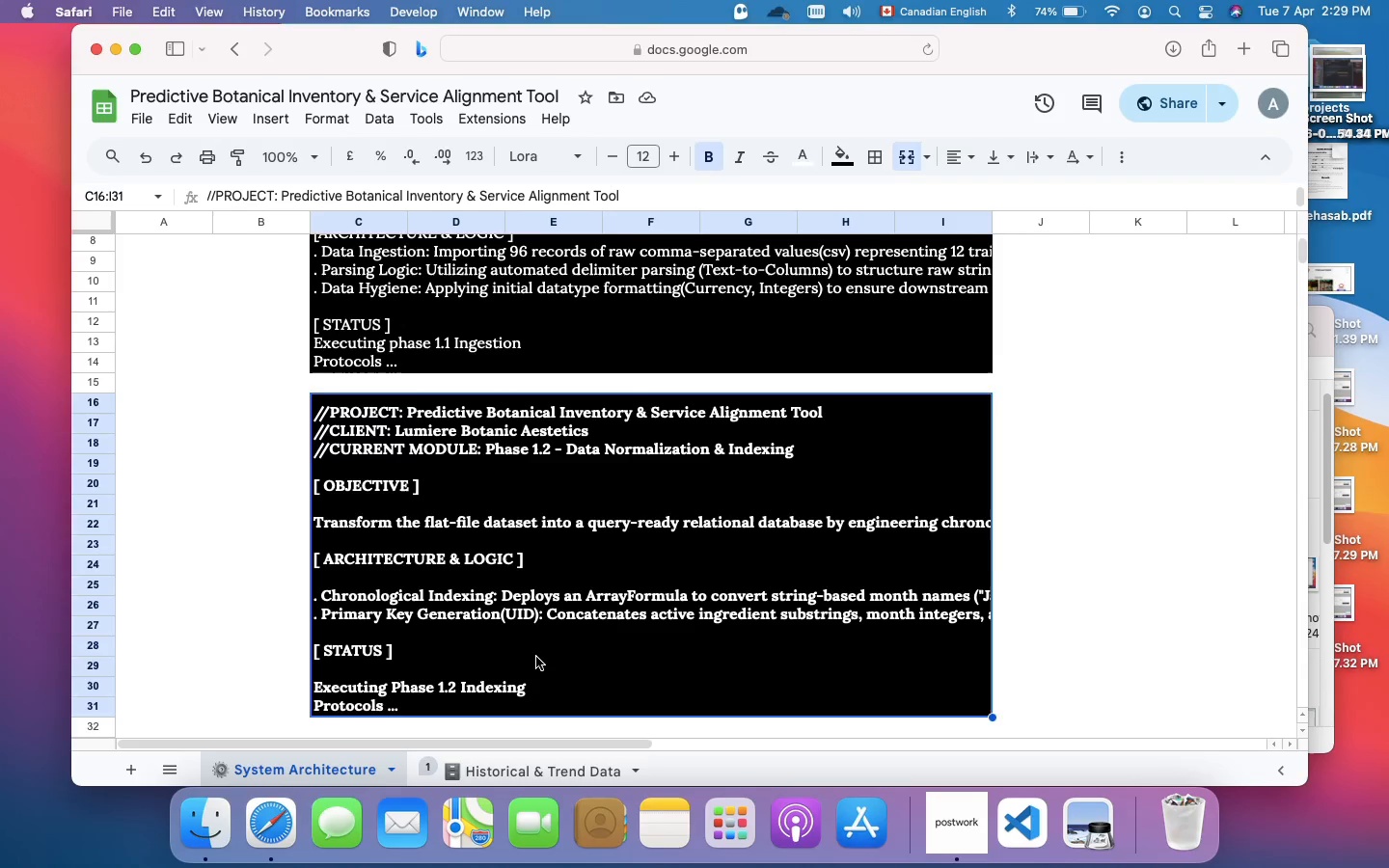 
scroll: coordinate [536, 657], scroll_direction: down, amount: 2.0
 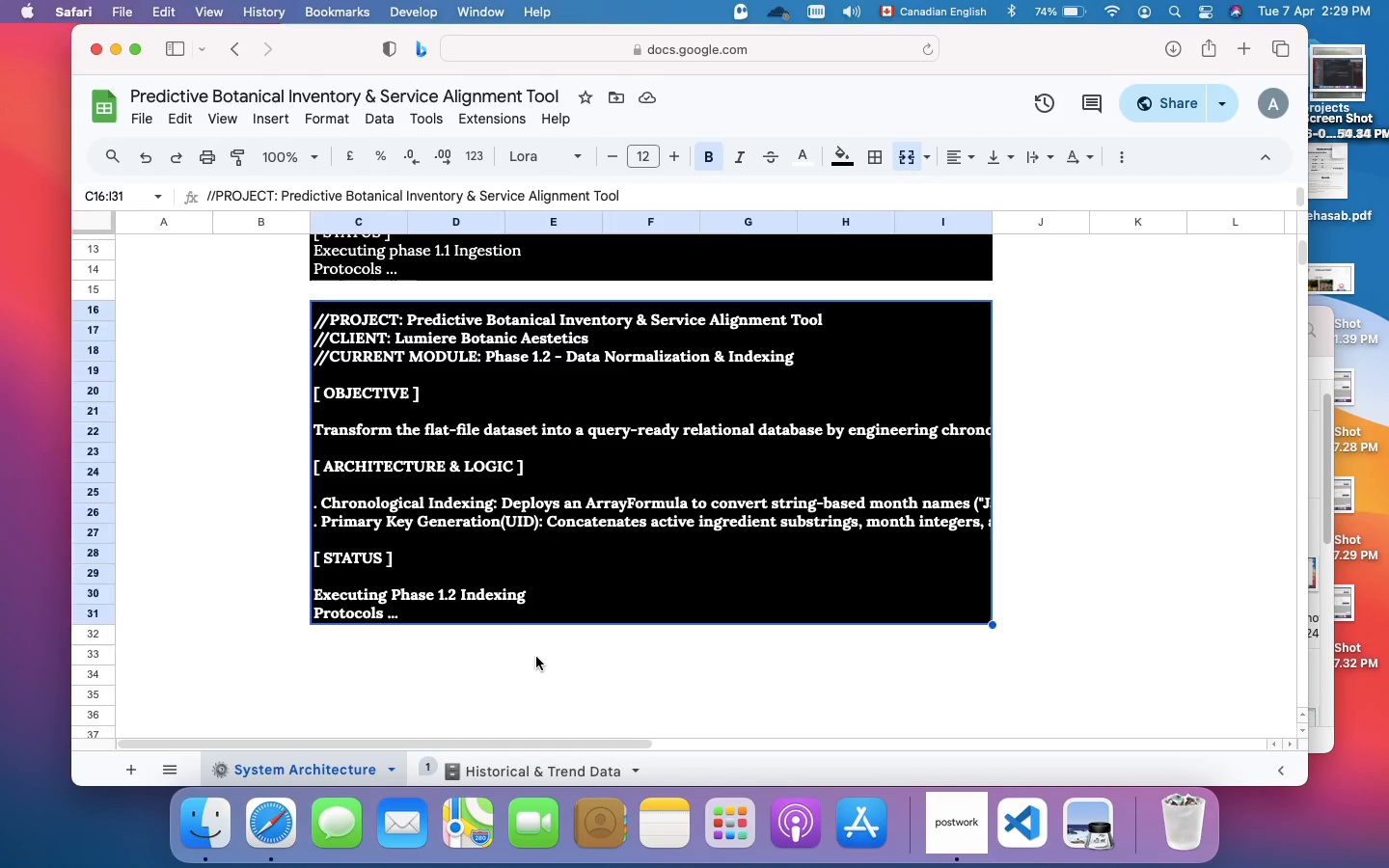 
left_click([536, 657])
 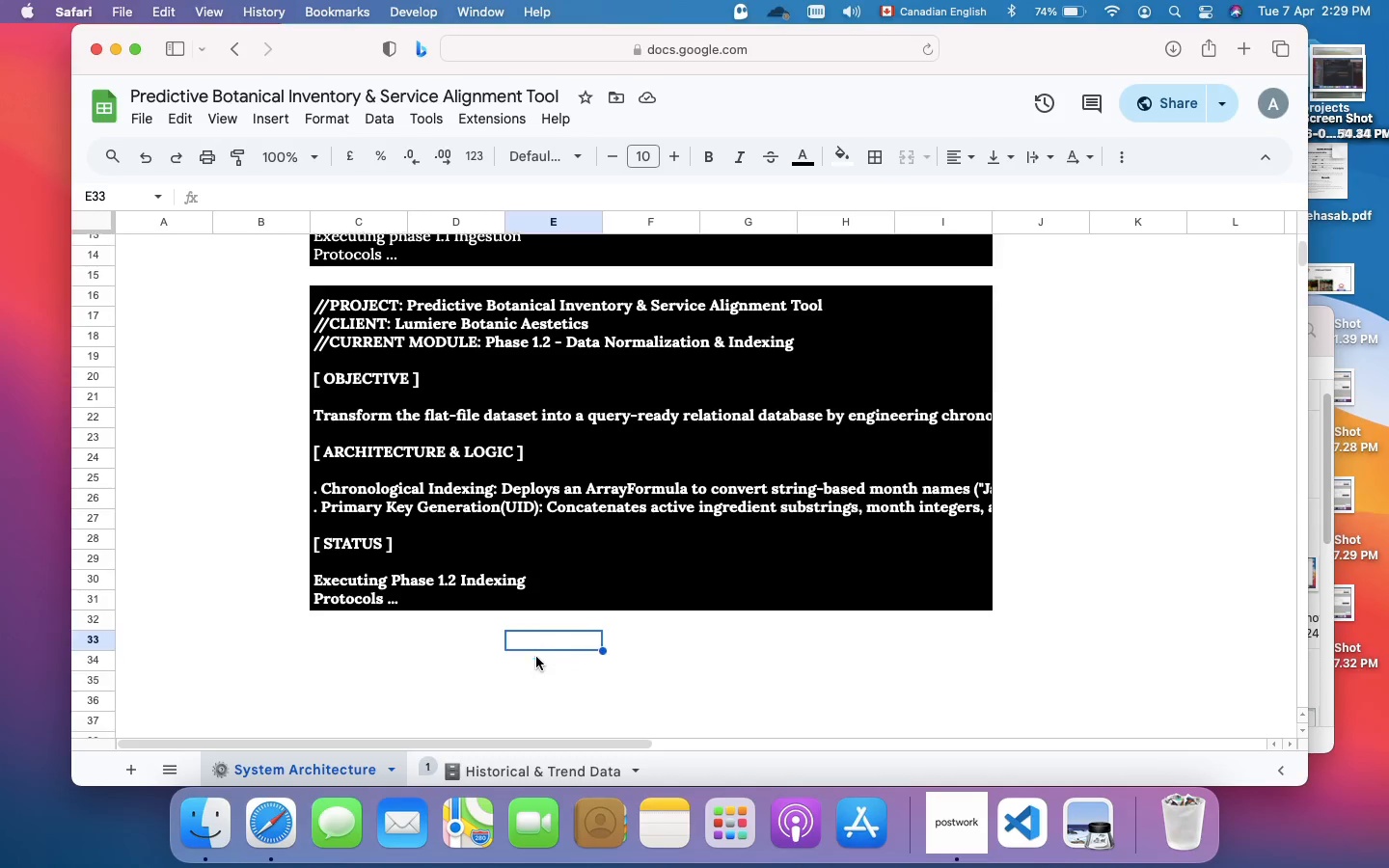 
scroll: coordinate [536, 657], scroll_direction: down, amount: 1.0
 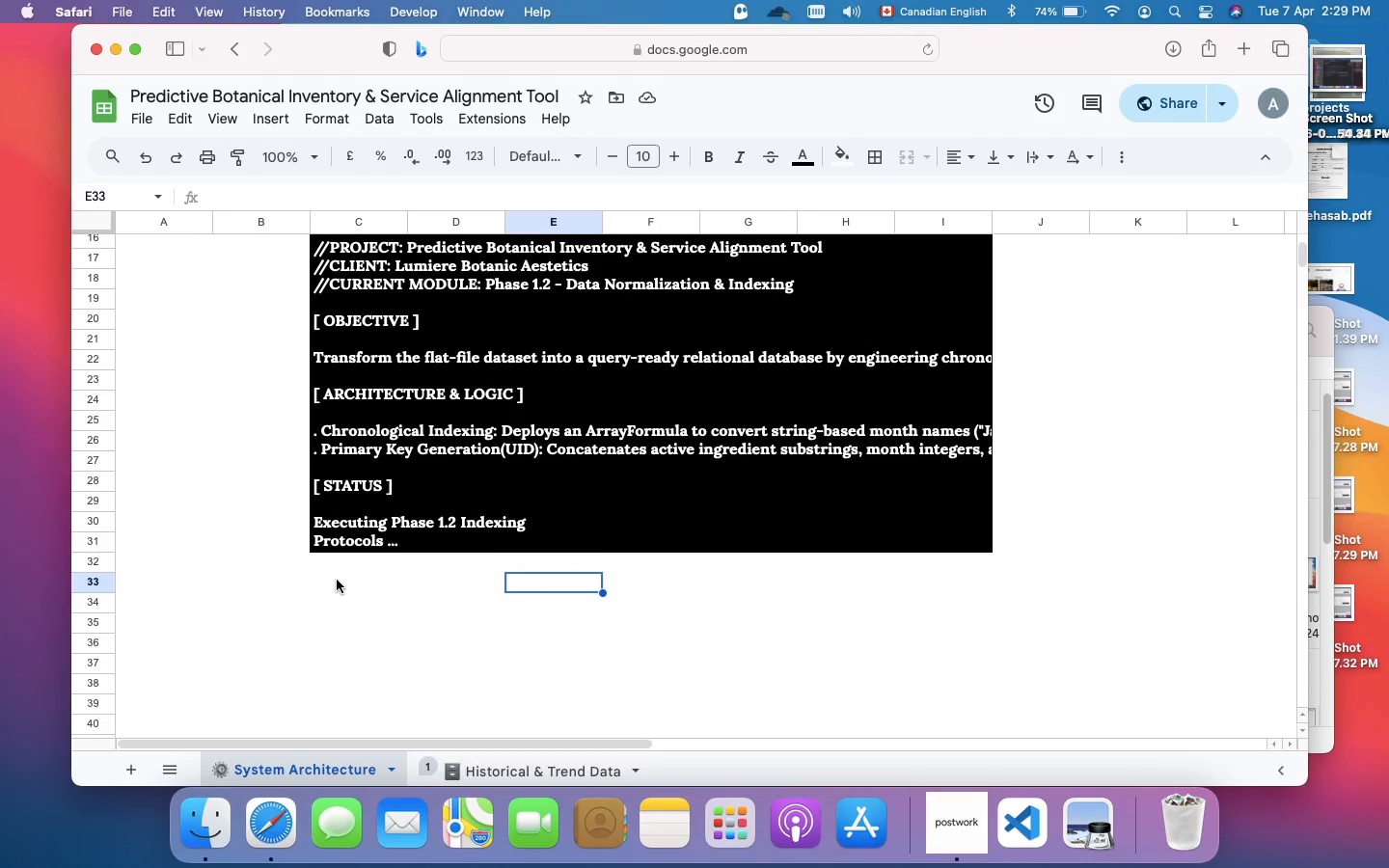 
left_click([337, 580])
 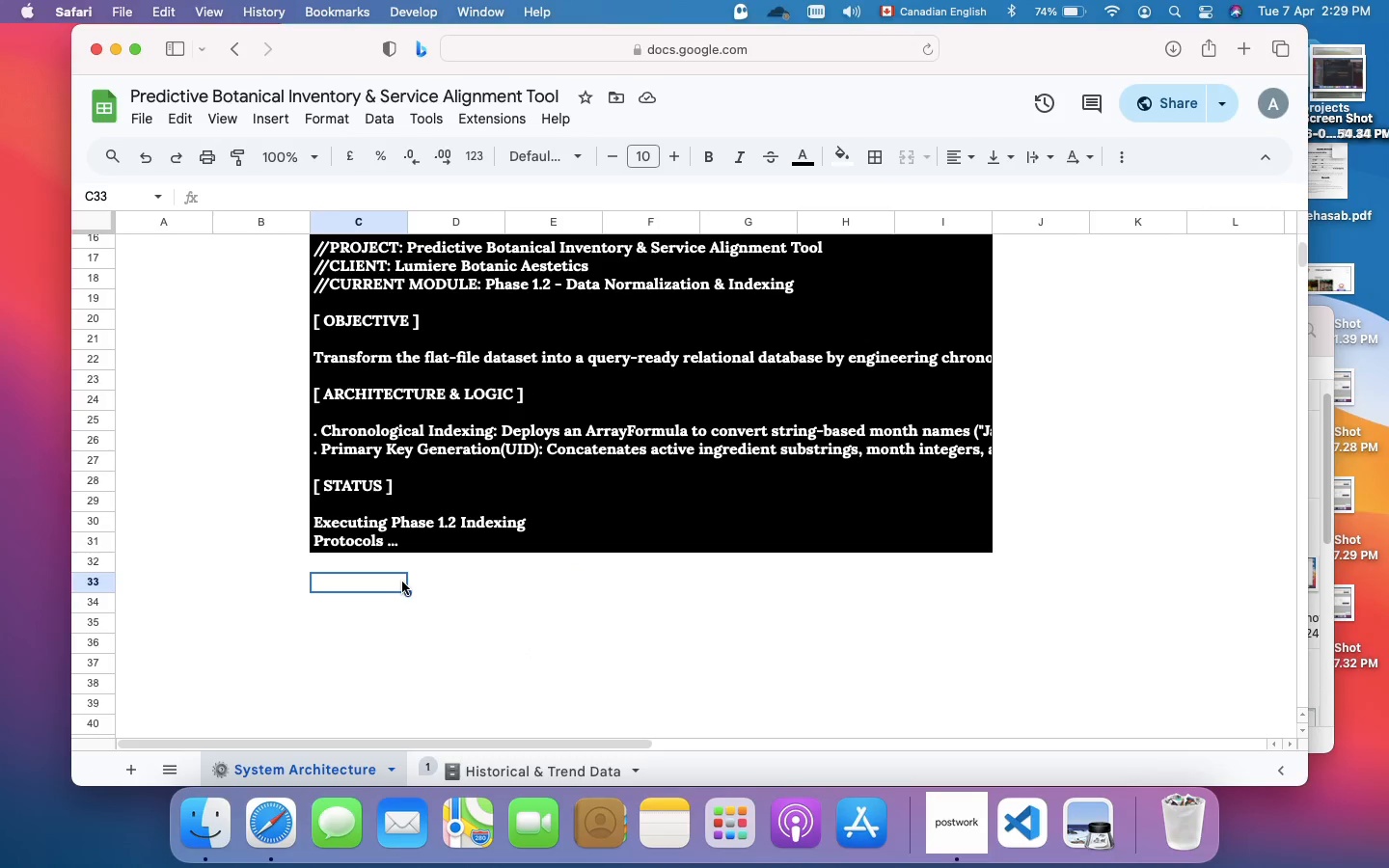 
left_click_drag(start_coordinate=[402, 582], to_coordinate=[980, 715])
 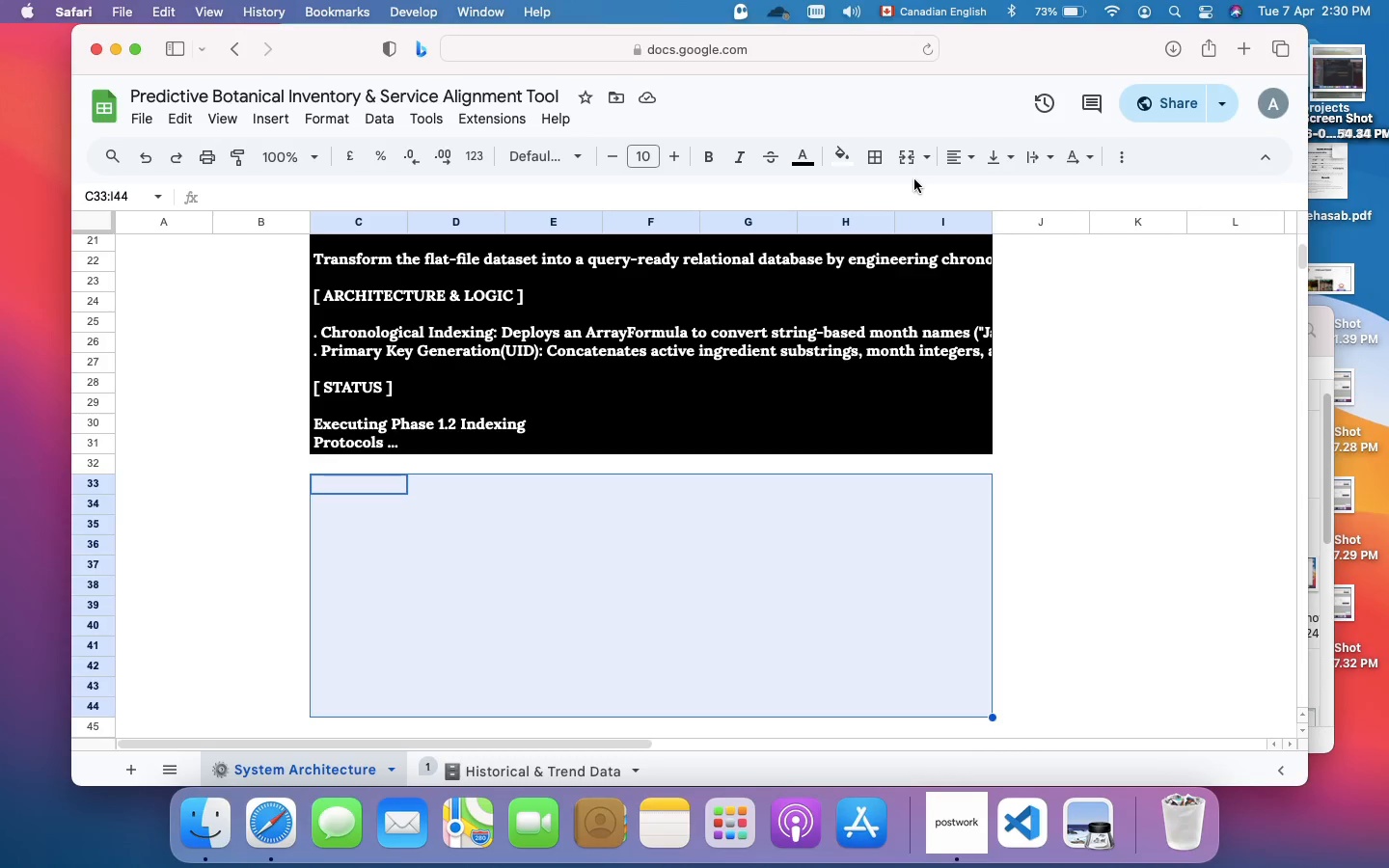 
left_click([911, 160])
 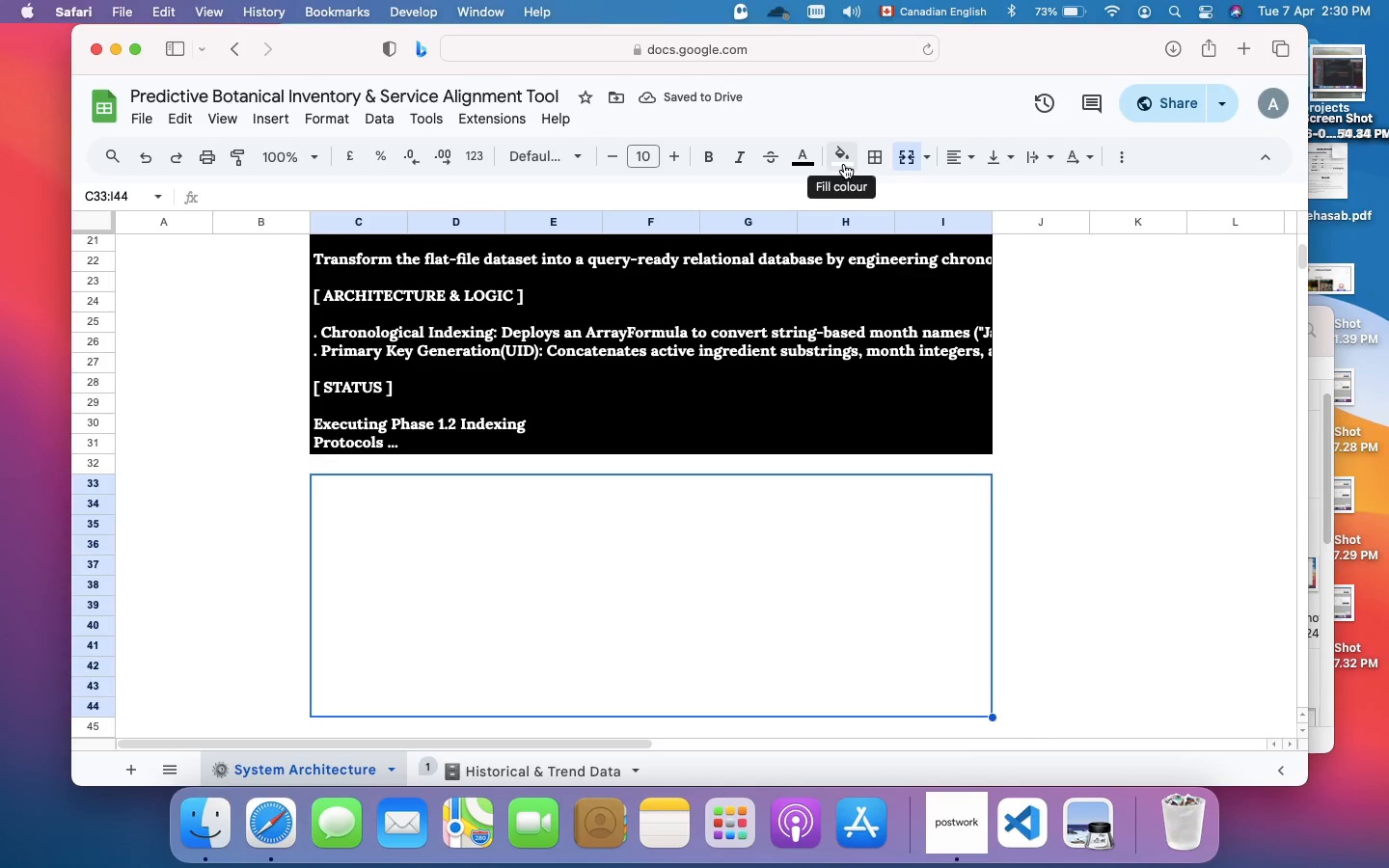 
left_click([844, 164])
 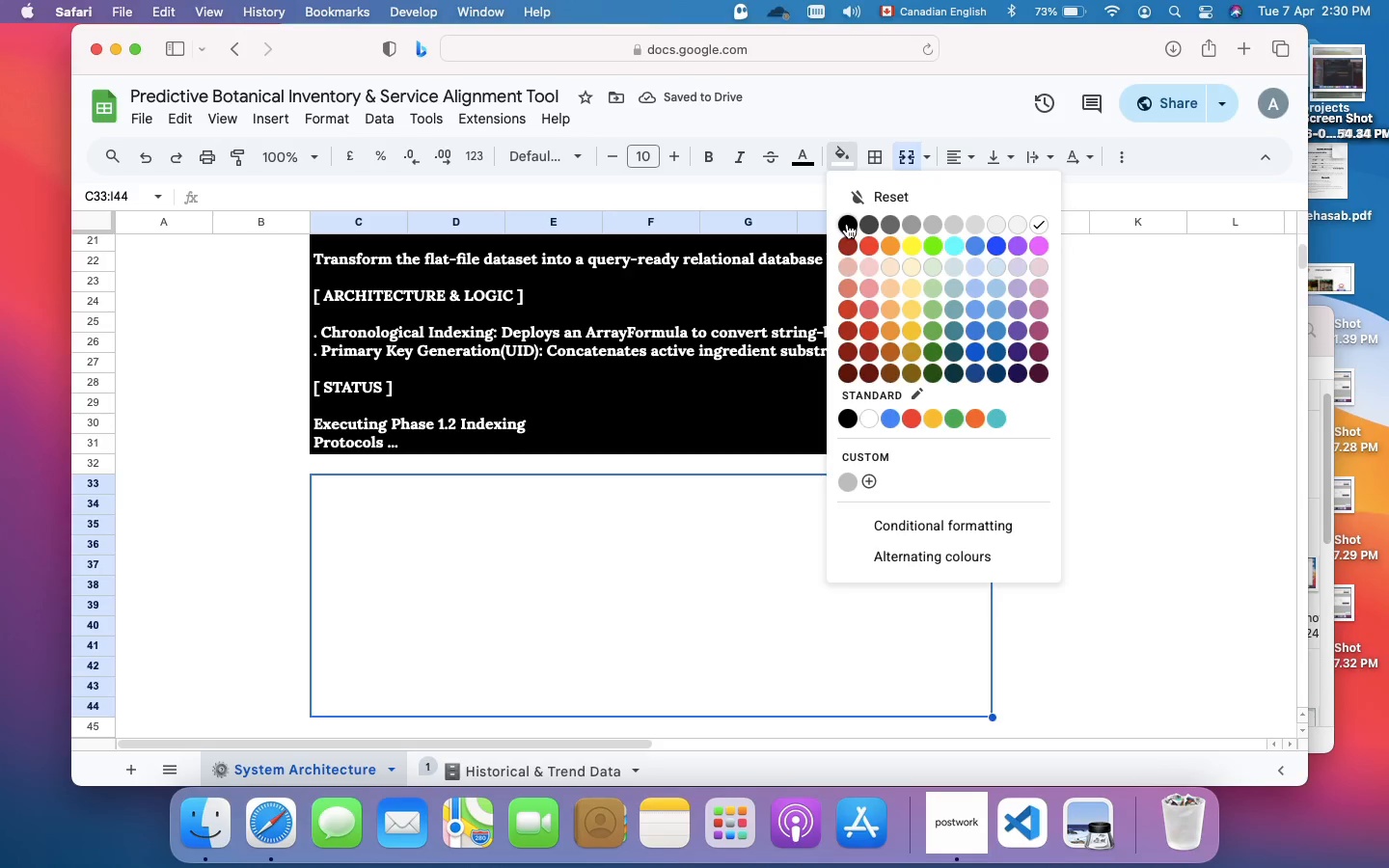 
left_click([847, 224])
 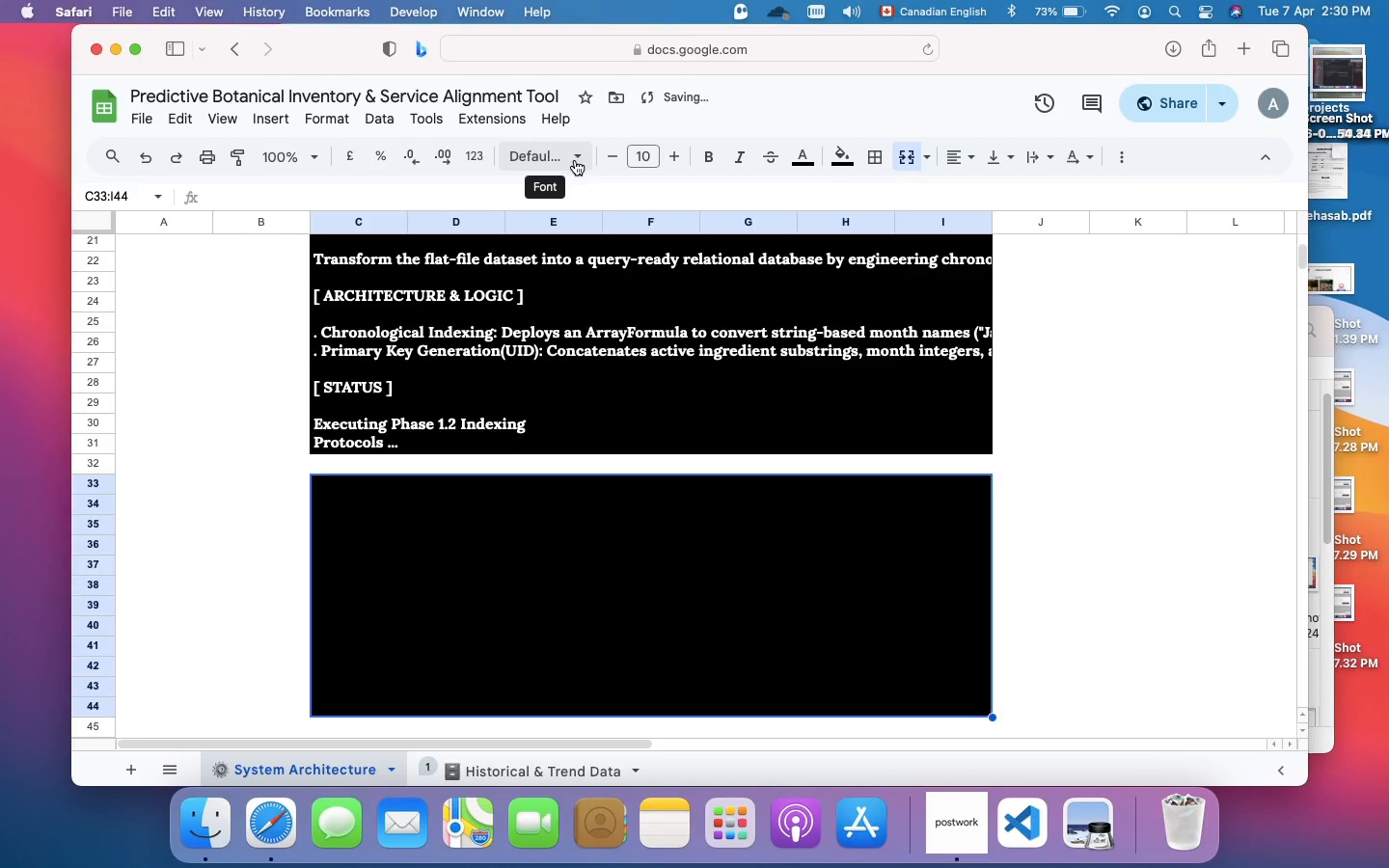 
left_click([575, 160])
 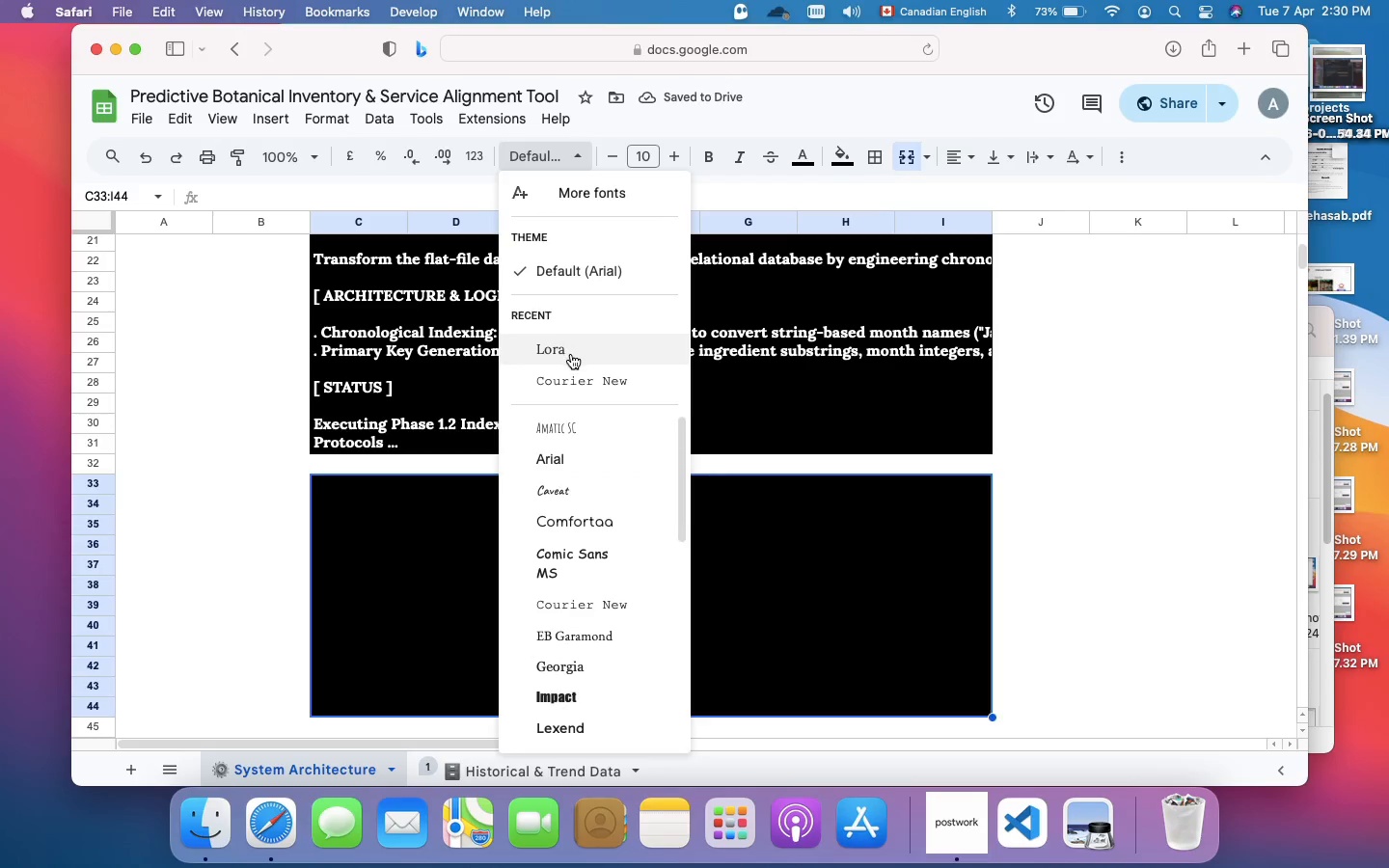 
left_click([571, 354])
 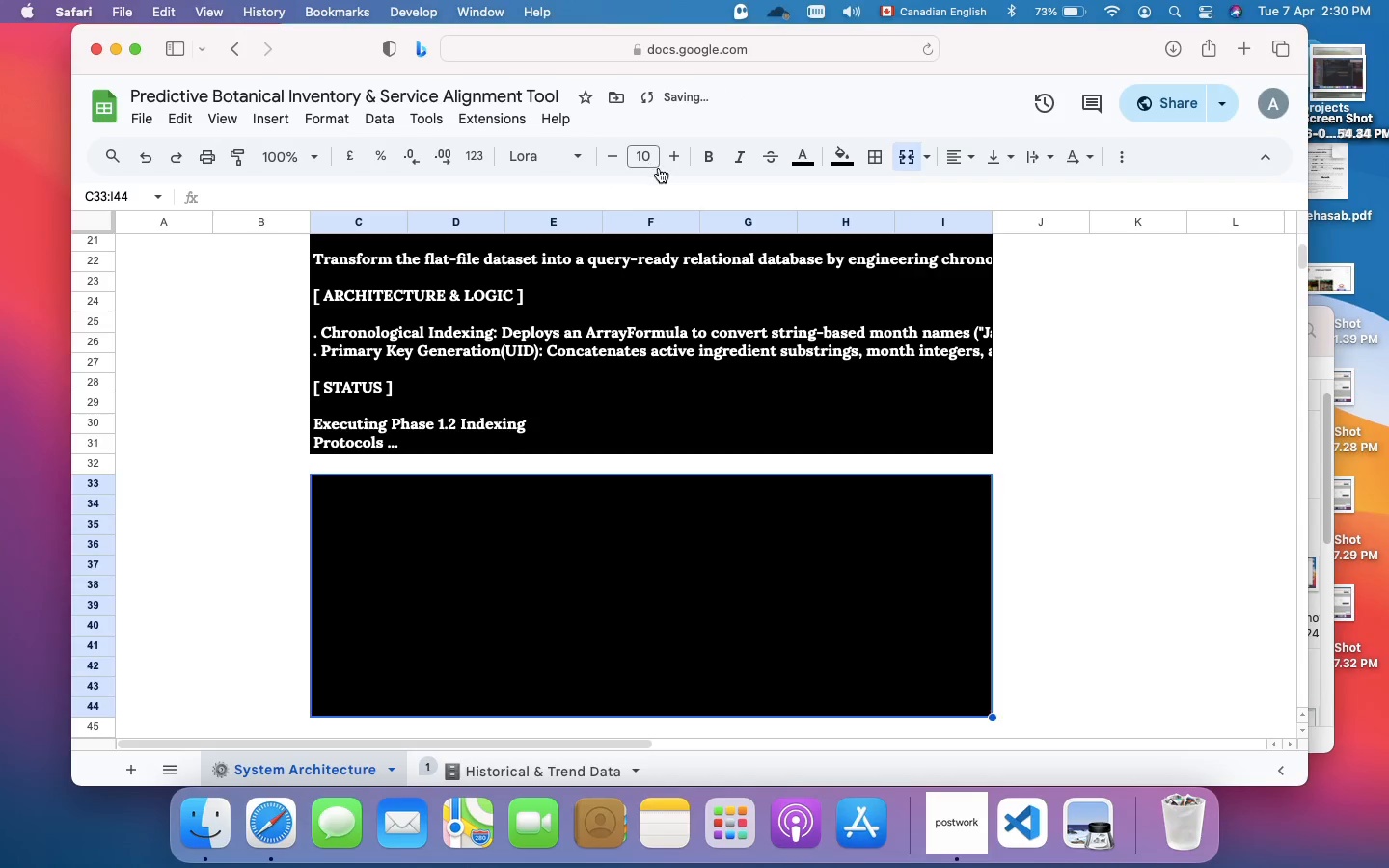 
left_click([675, 161])
 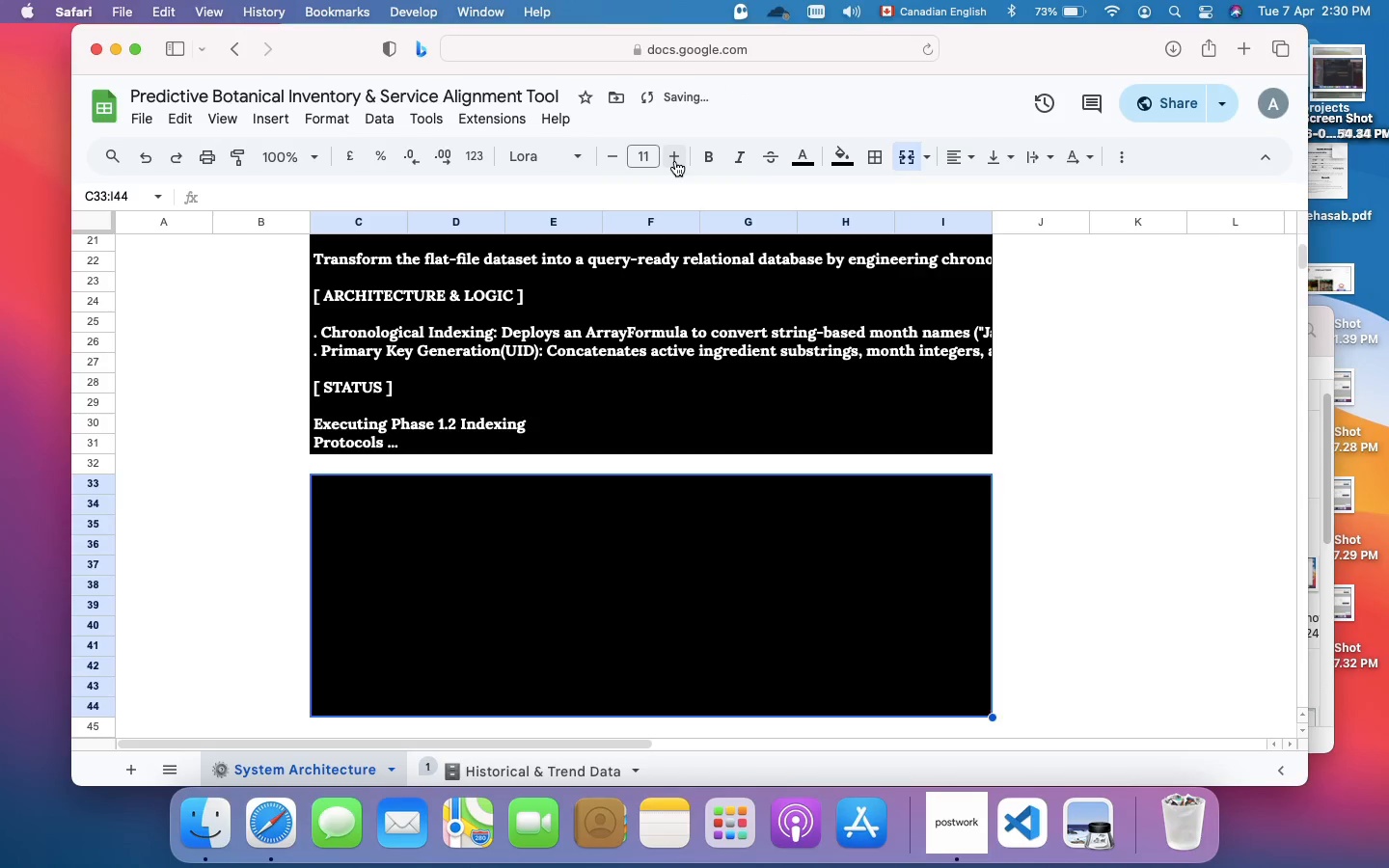 